 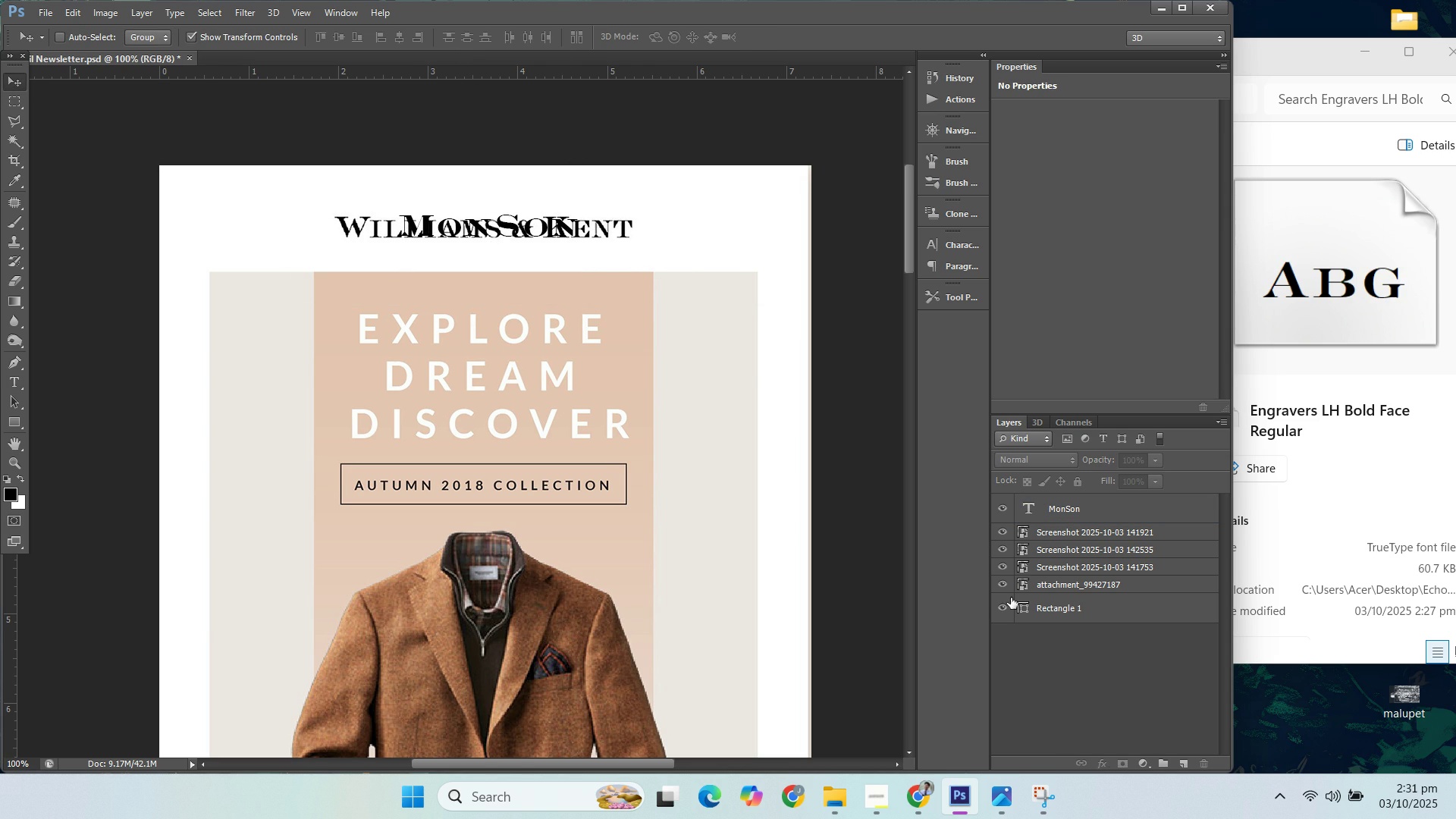 
left_click([1009, 586])
 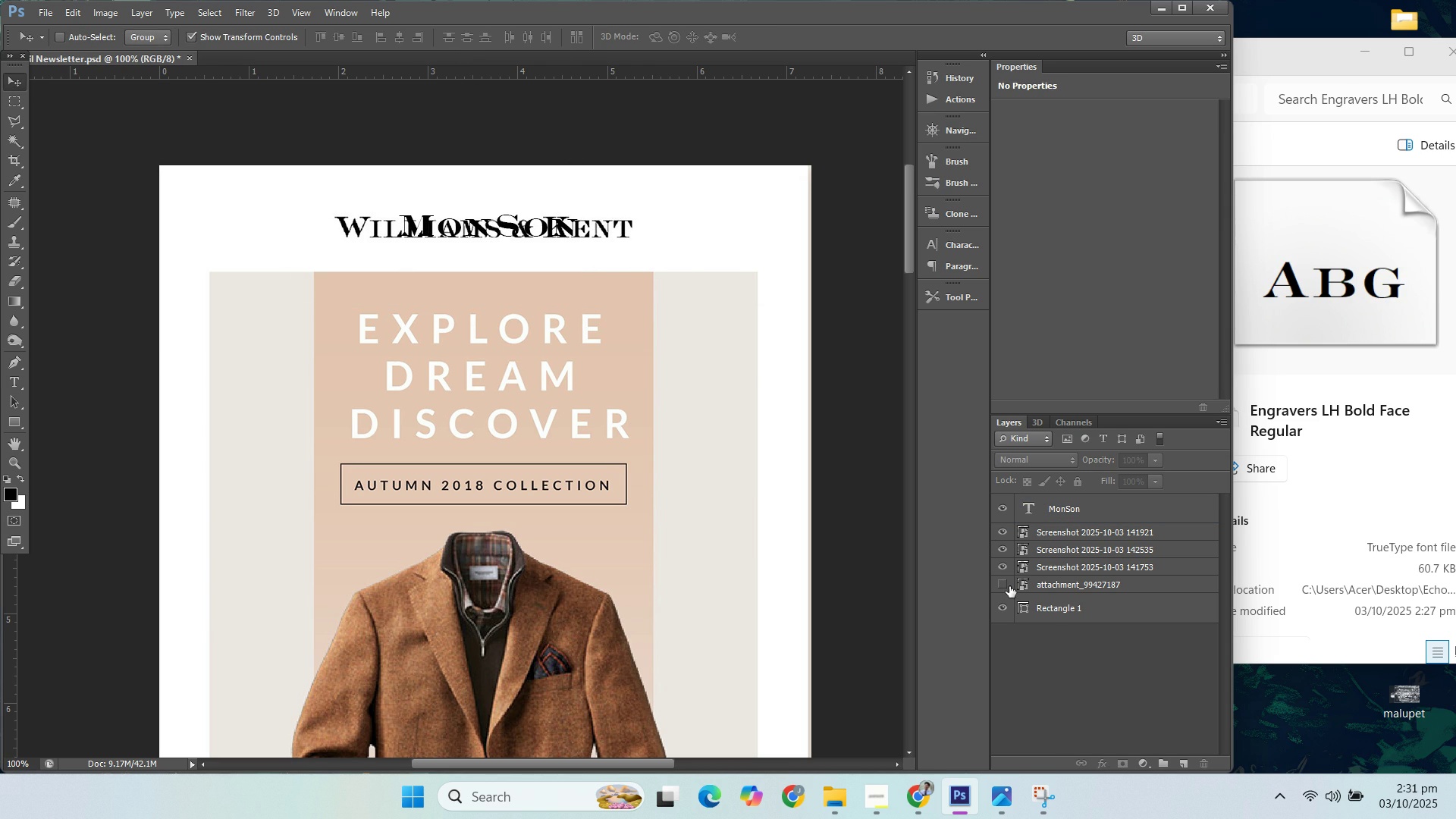 
double_click([1009, 586])
 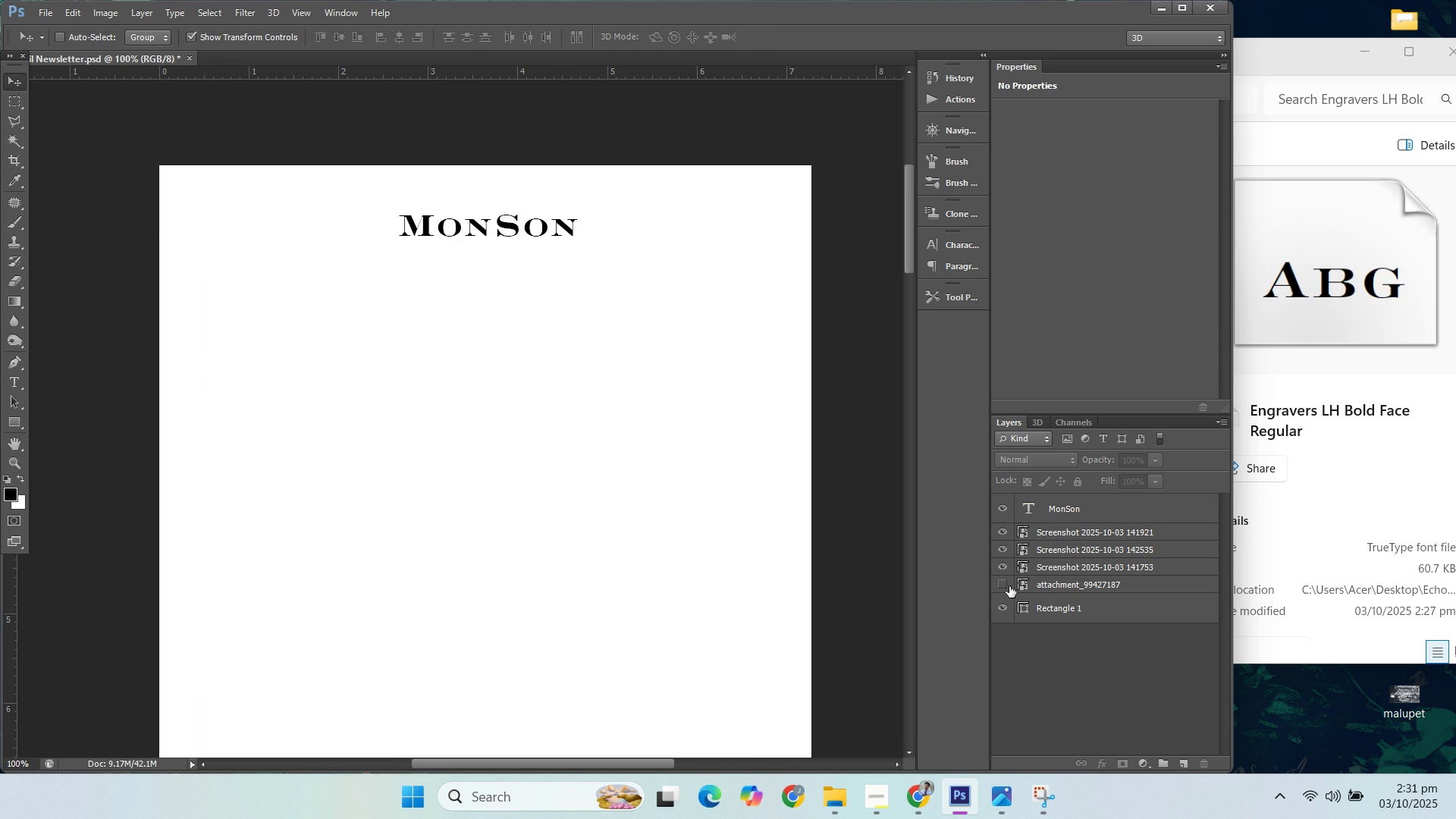 
left_click([1009, 586])
 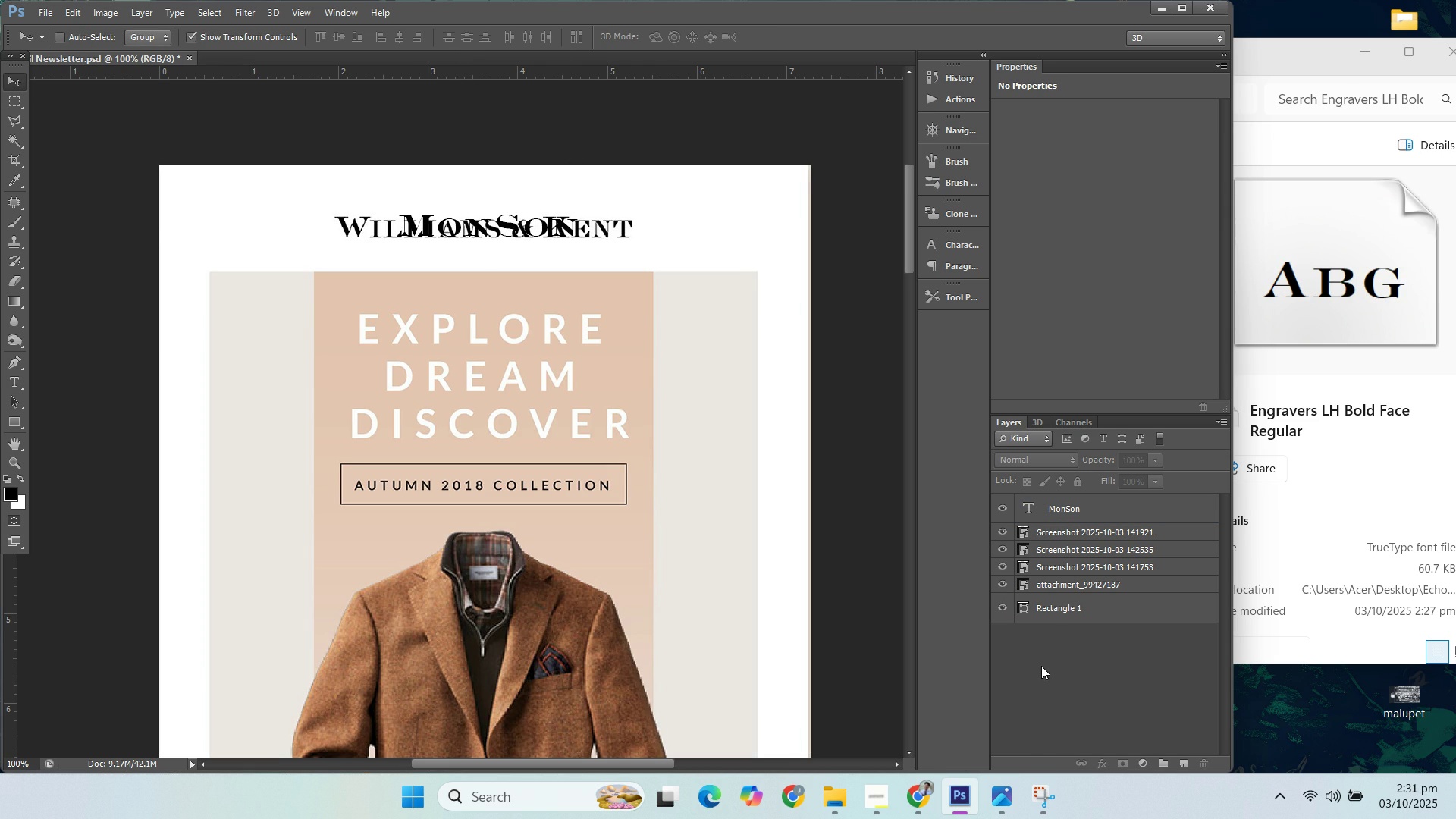 
scroll: coordinate [533, 444], scroll_direction: down, amount: 10.0
 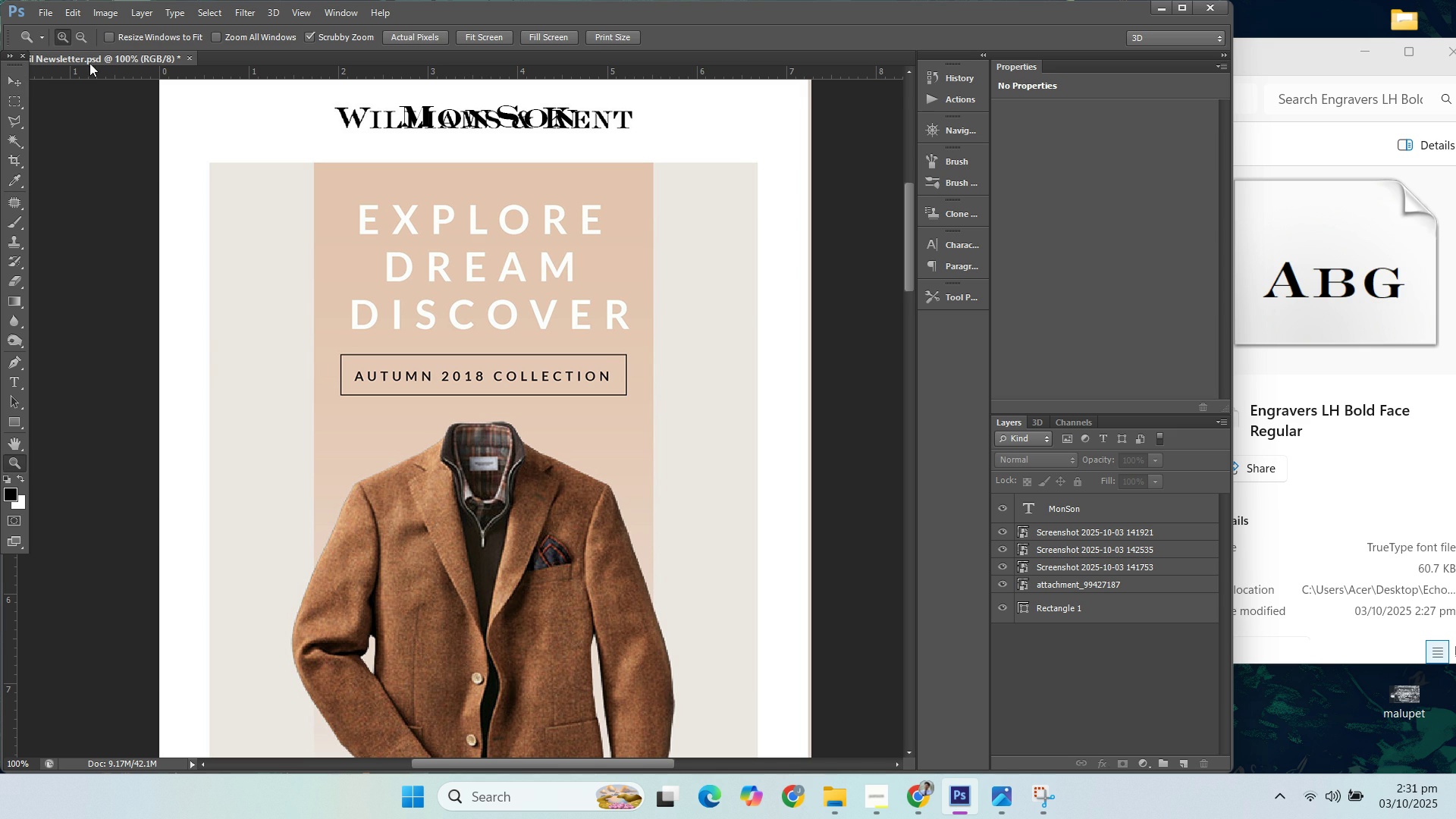 
left_click([77, 39])
 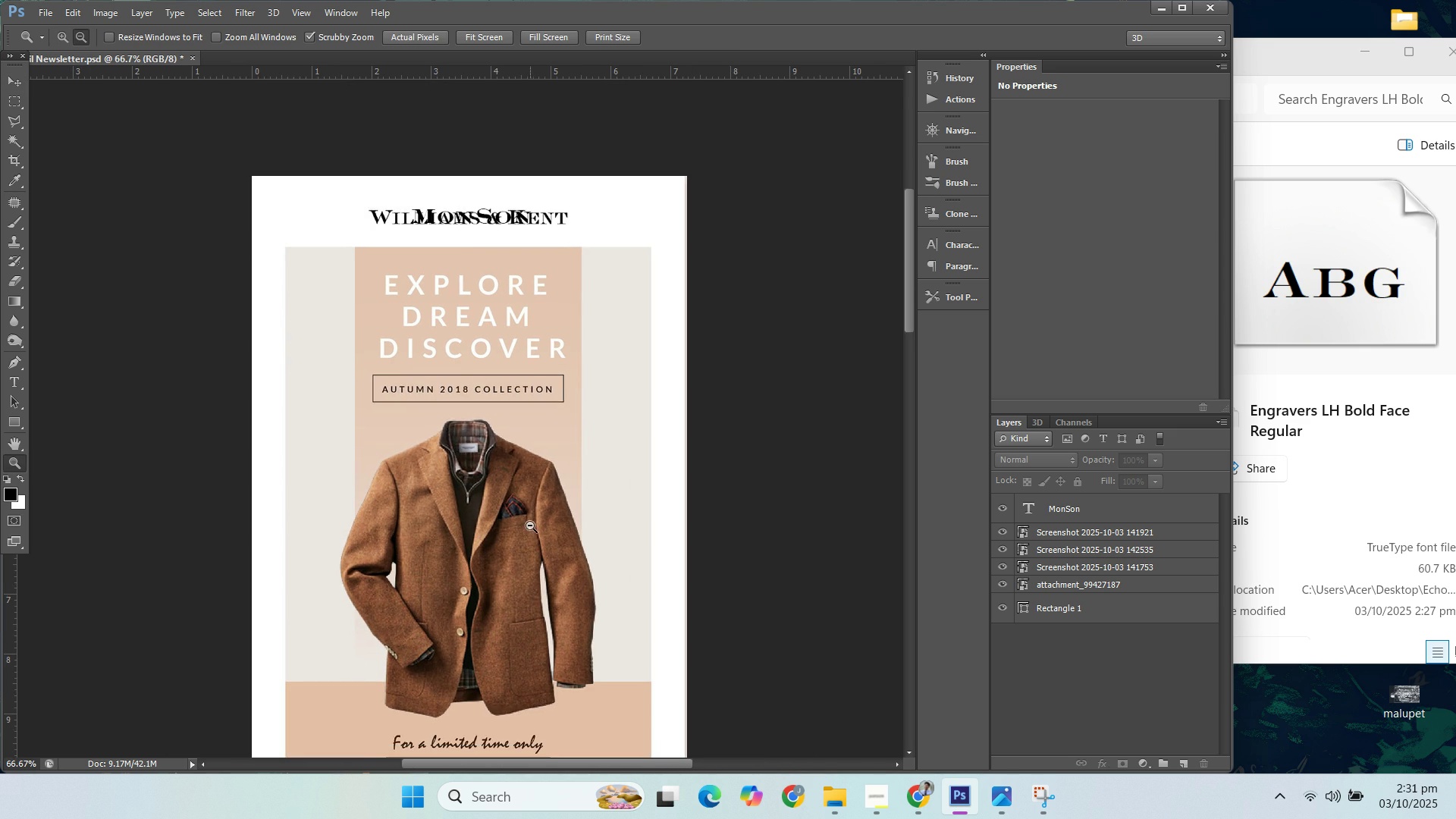 
scroll: coordinate [526, 507], scroll_direction: down, amount: 11.0
 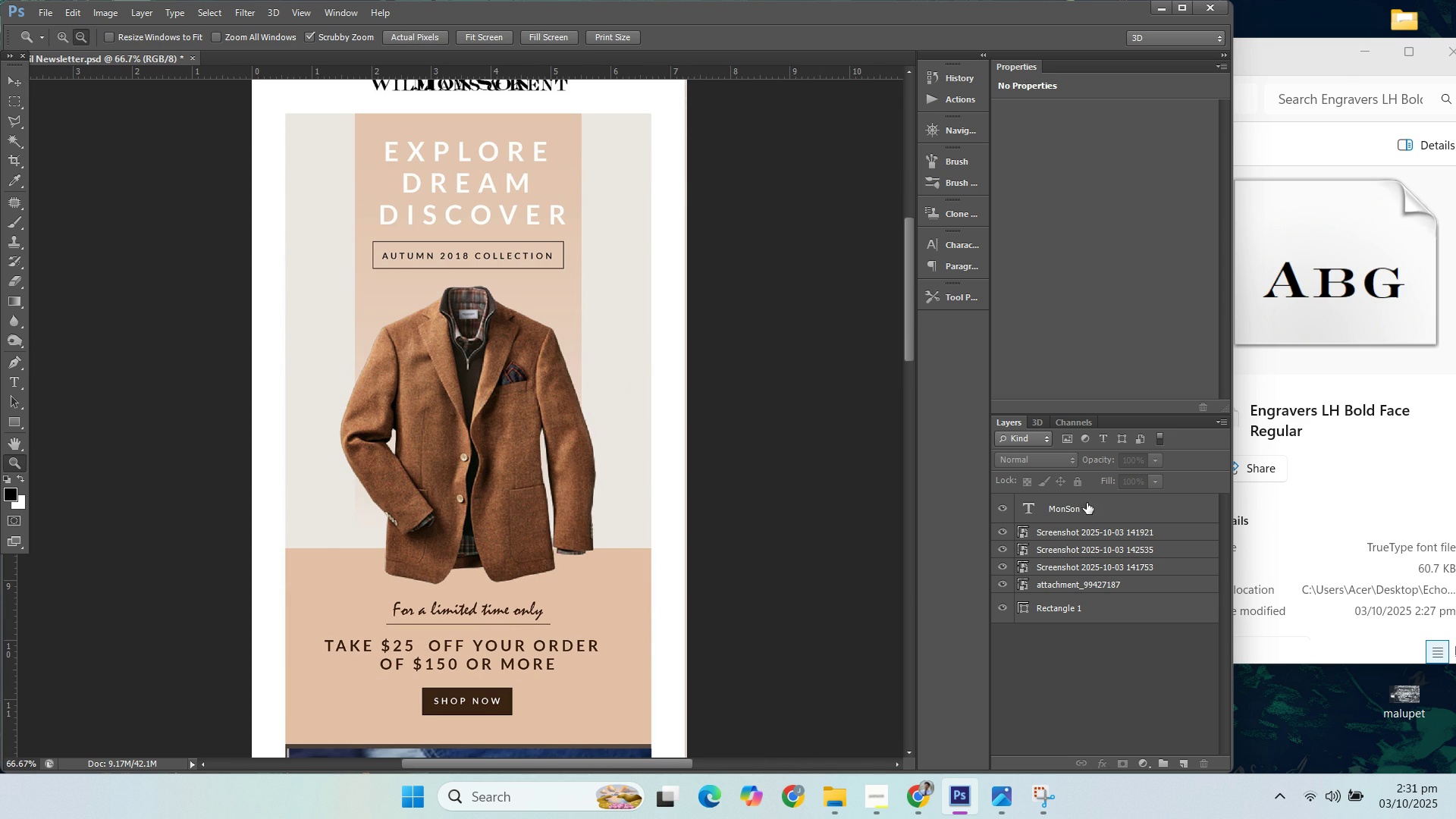 
double_click([1087, 502])
 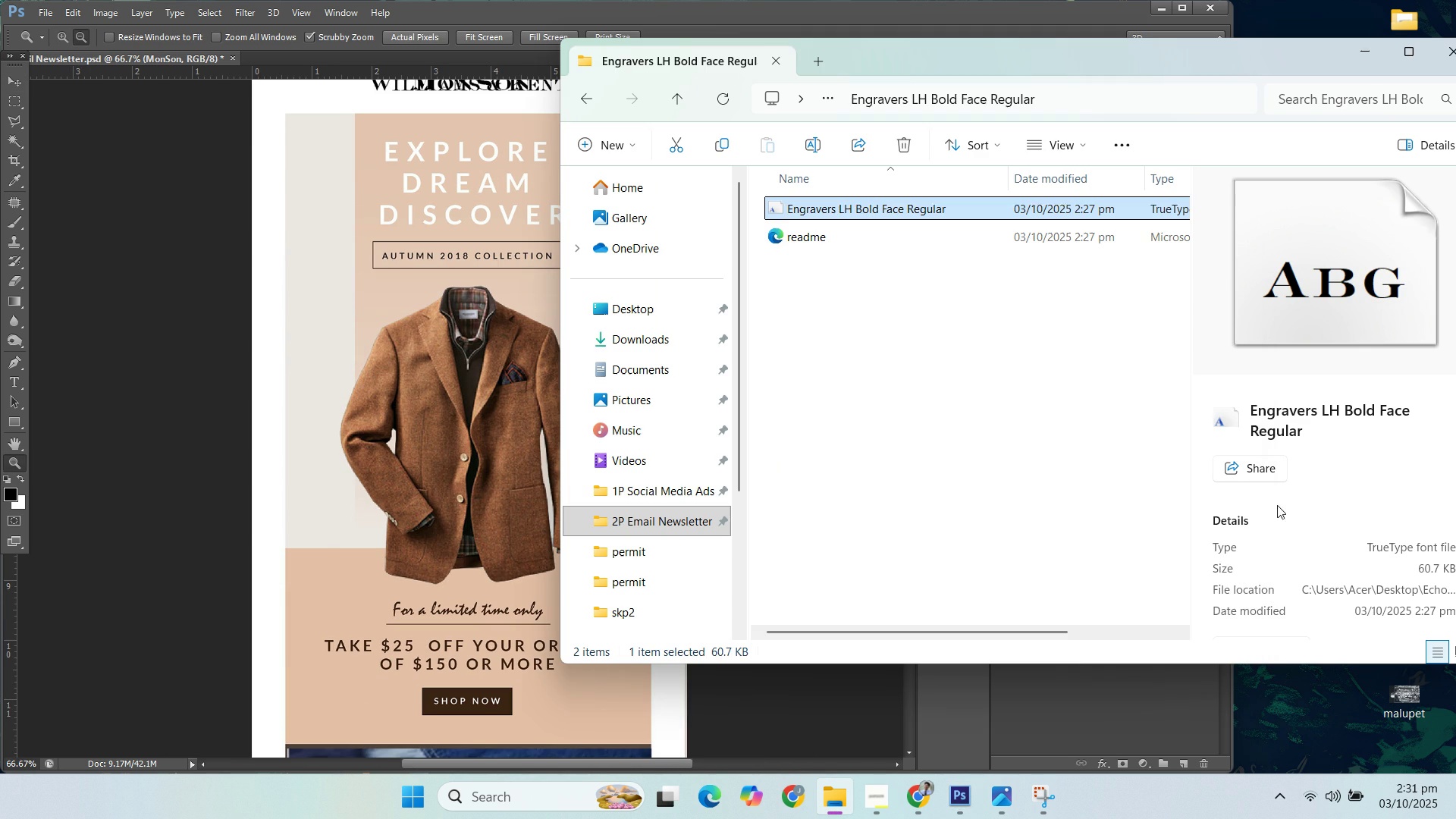 
triple_click([1277, 505])
 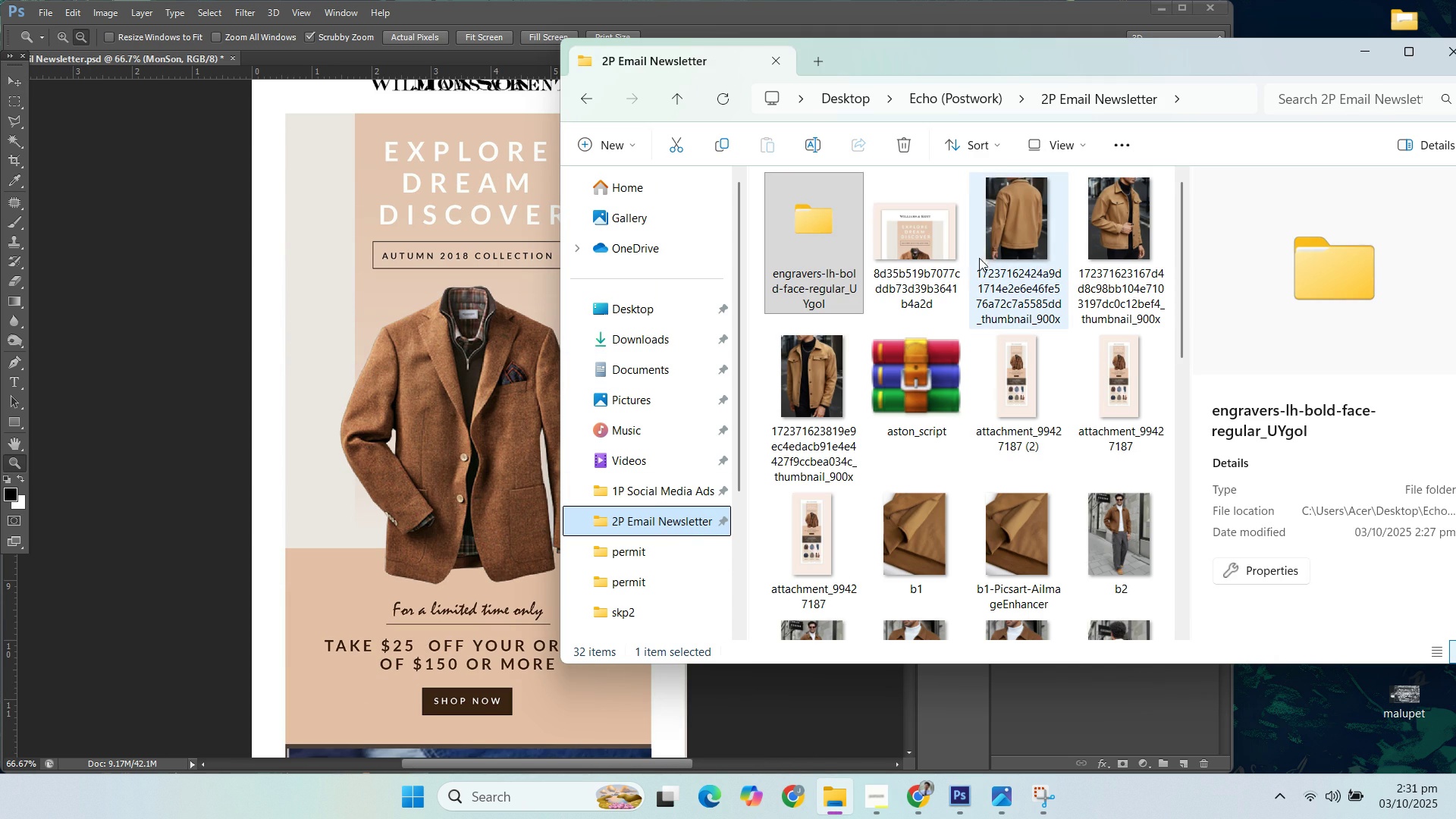 
double_click([946, 236])
 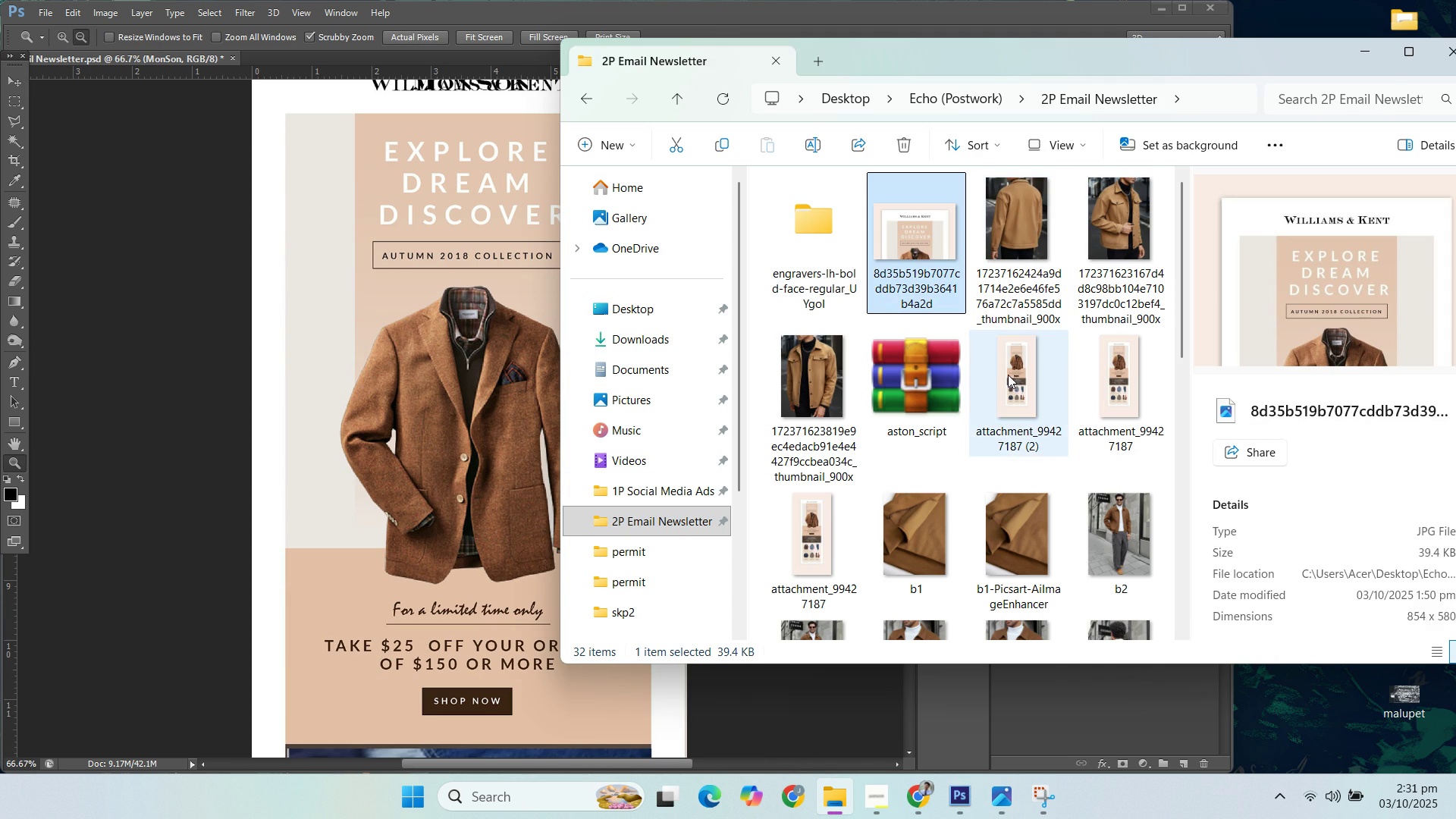 
scroll: coordinate [1015, 375], scroll_direction: down, amount: 2.0
 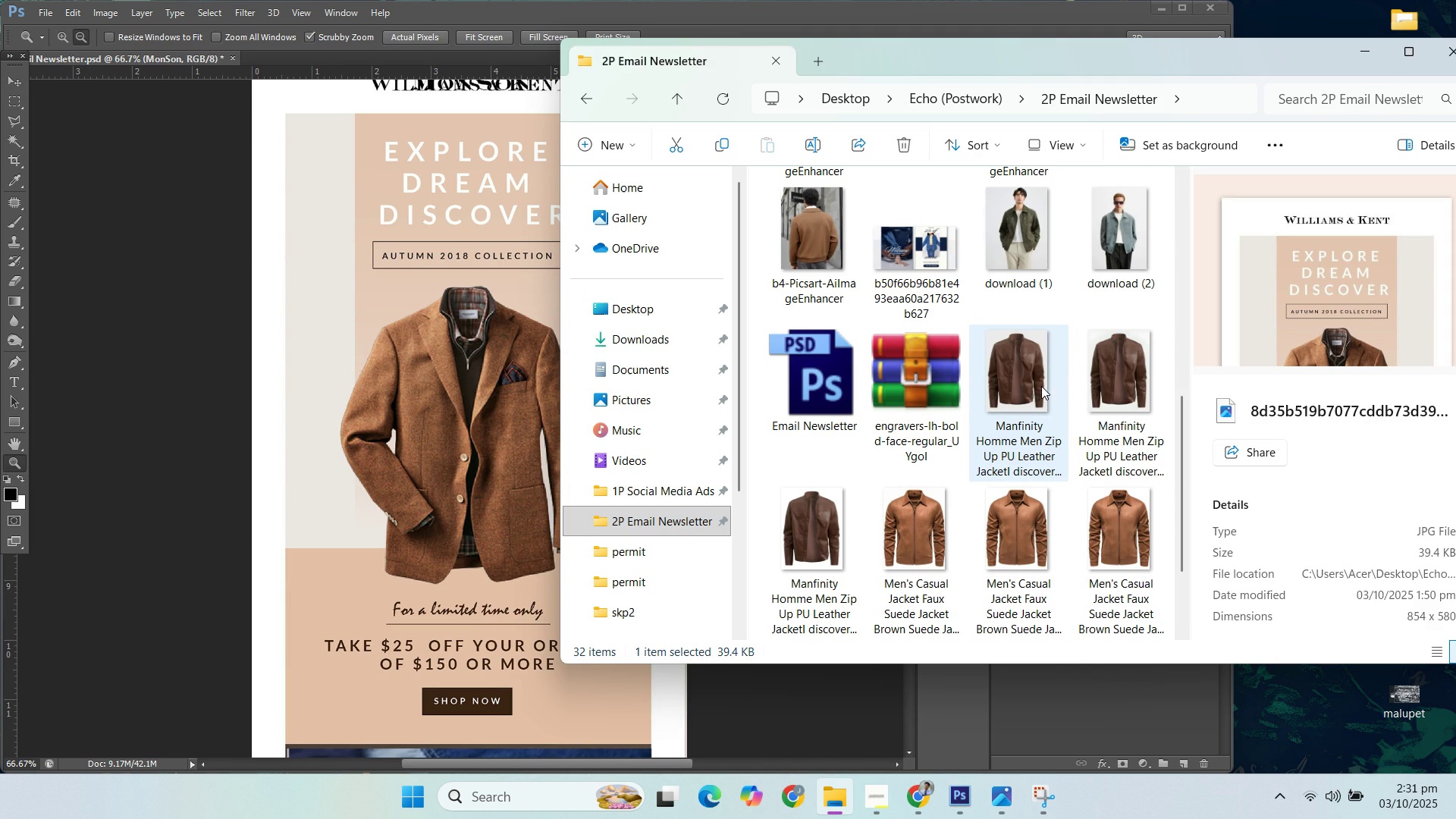 
left_click([1024, 378])
 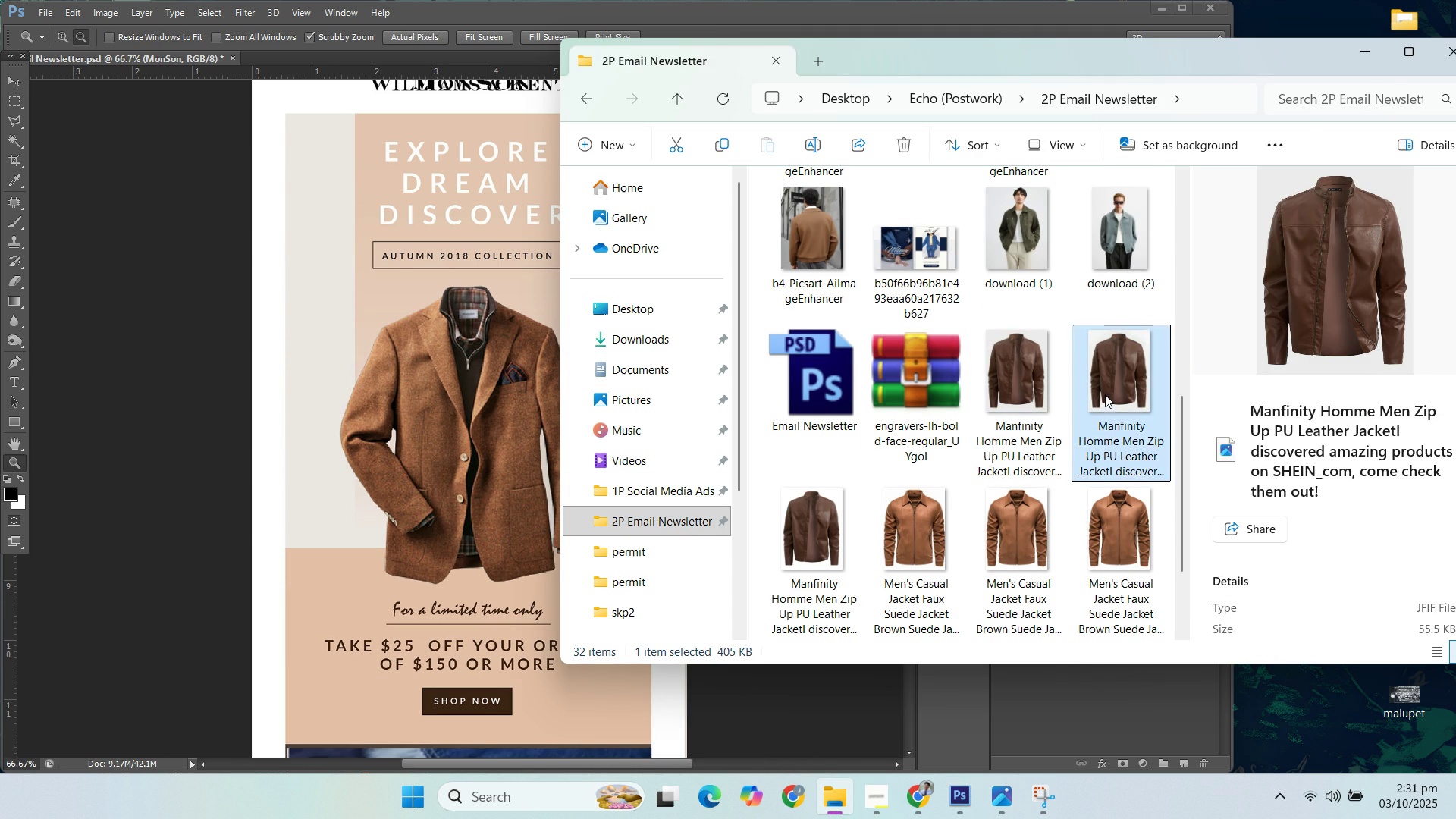 
left_click([1105, 394])